 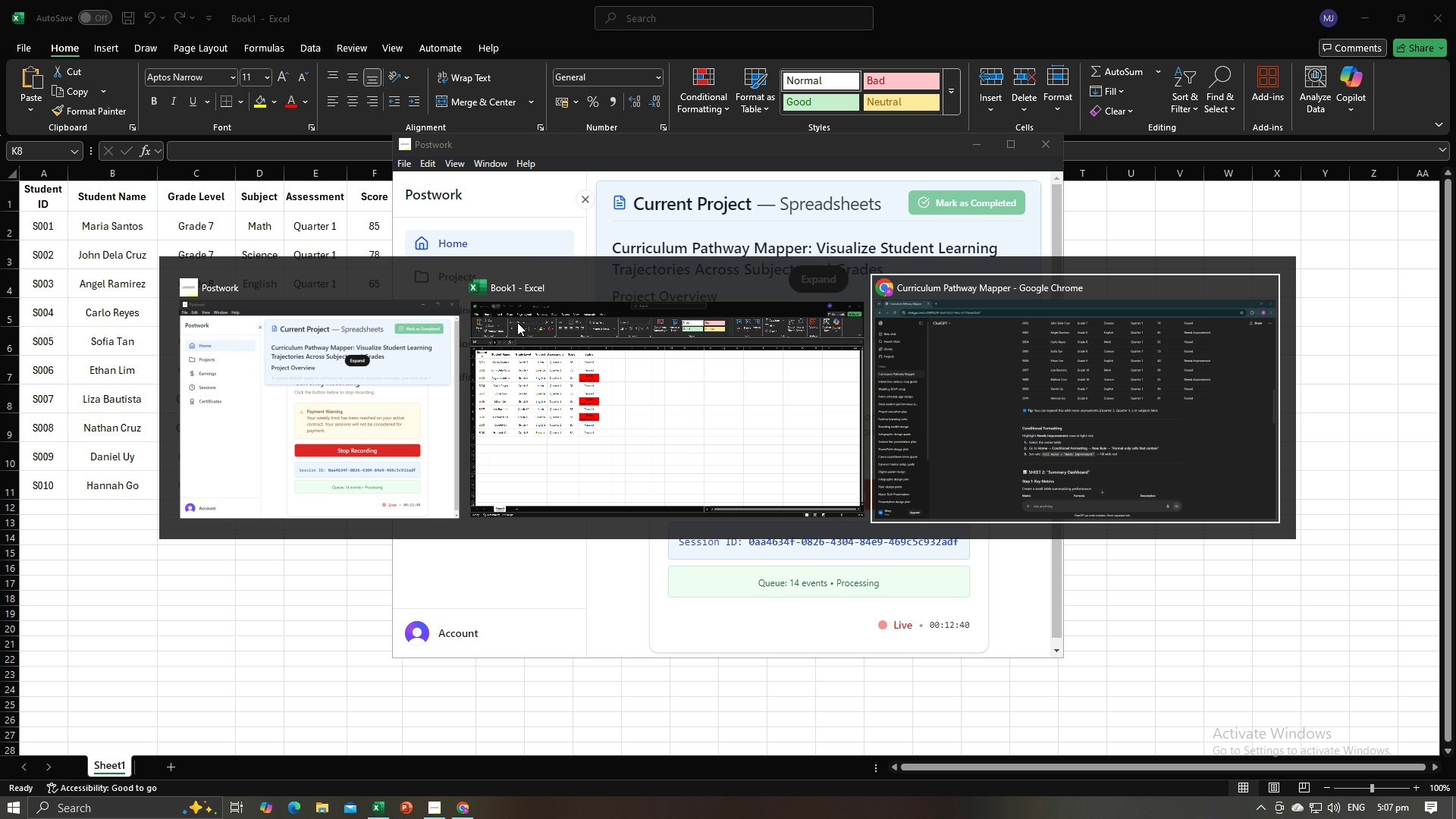 
scroll: coordinate [763, 423], scroll_direction: down, amount: 3.0
 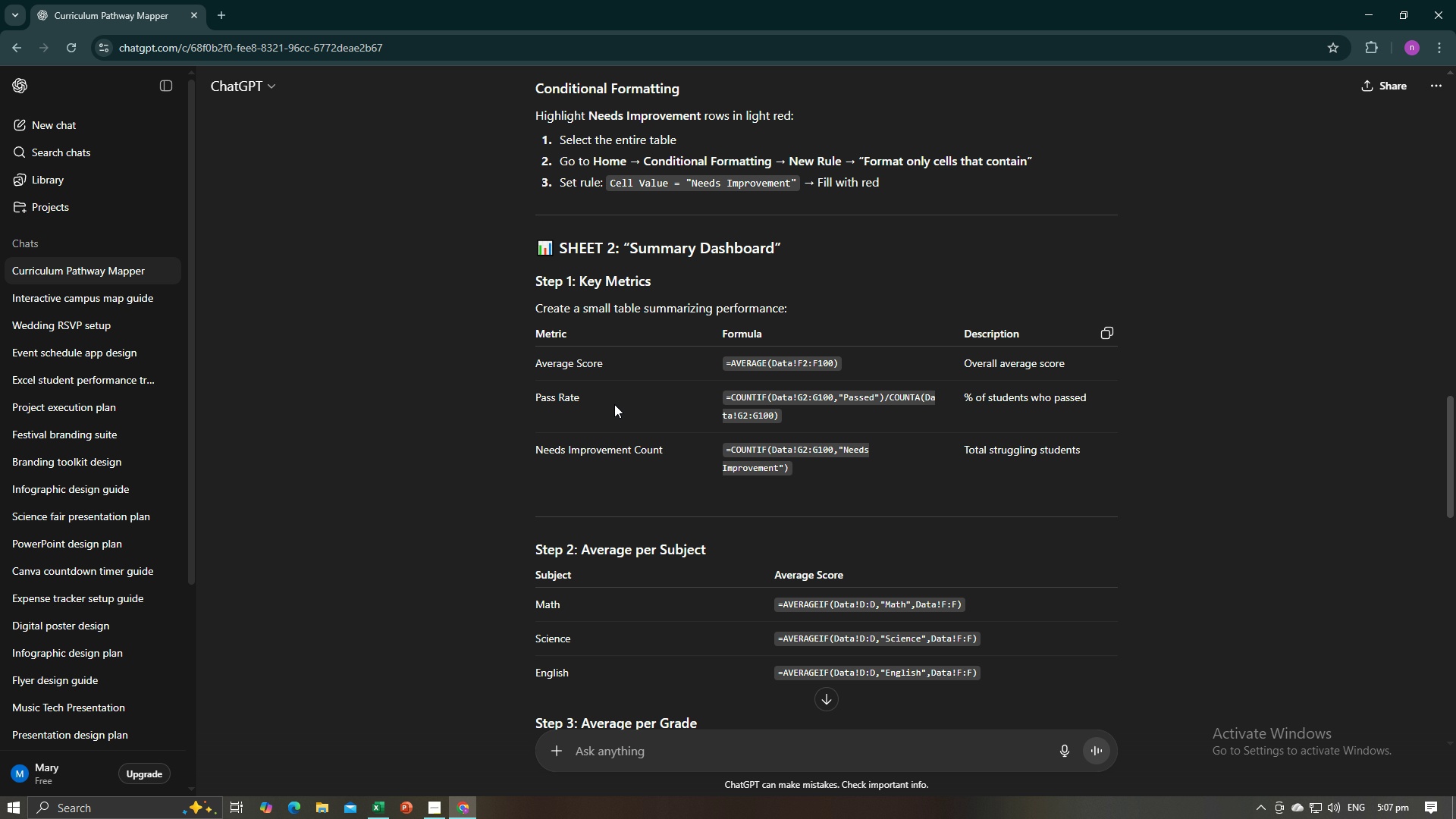 
wait(15.95)
 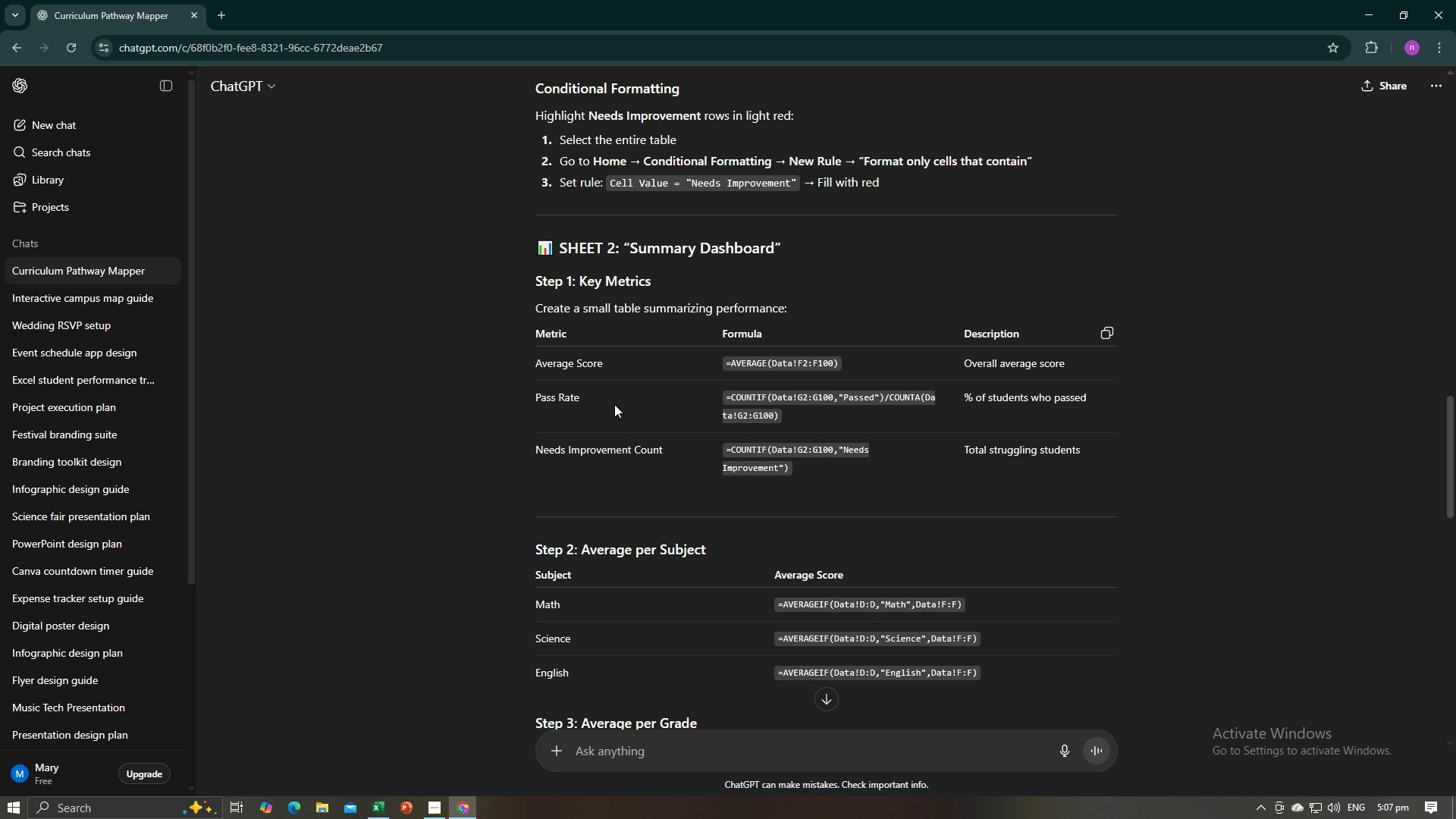 
scroll: coordinate [642, 393], scroll_direction: up, amount: 13.0
 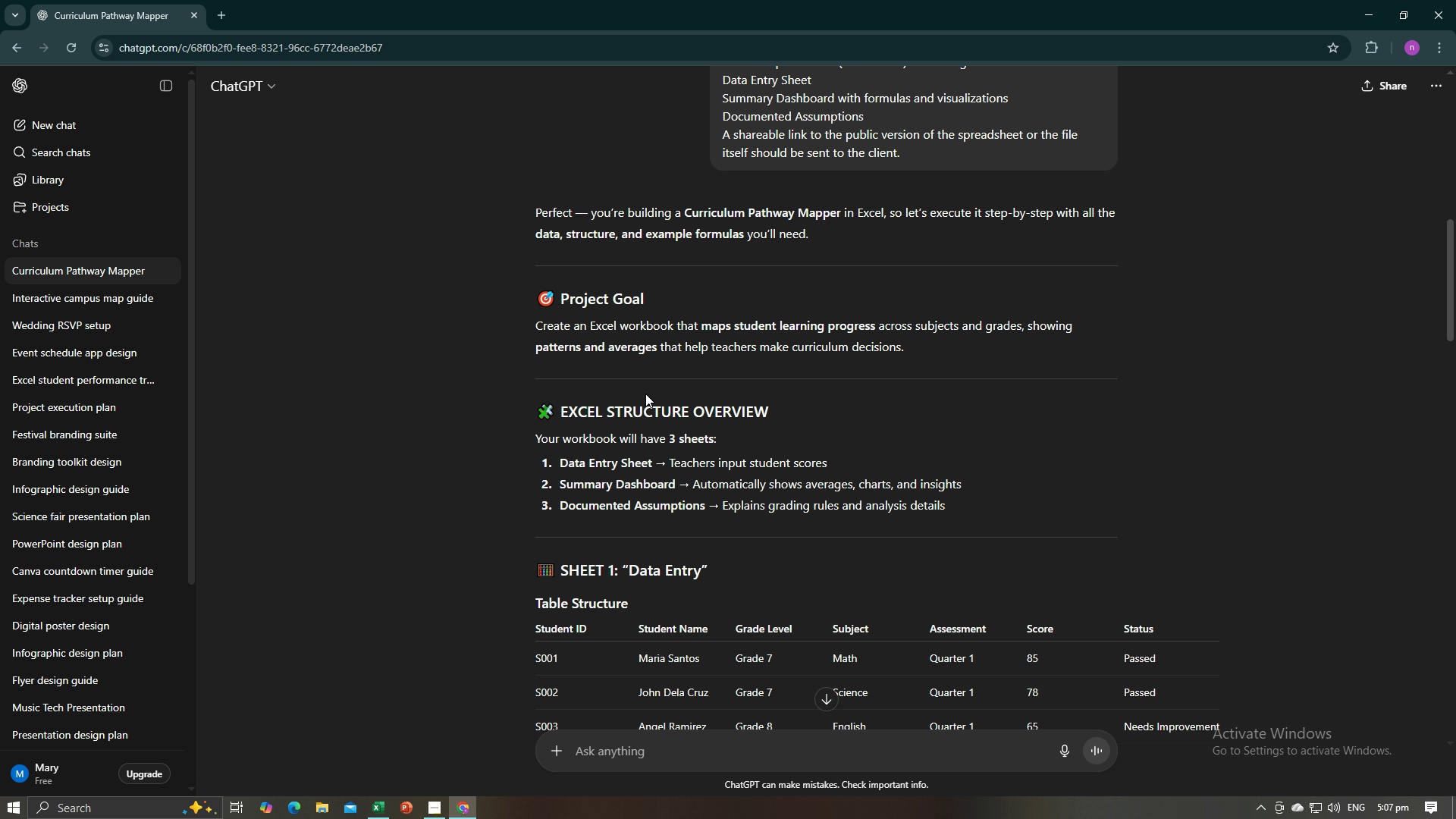 
scroll: coordinate [645, 394], scroll_direction: down, amount: 2.0
 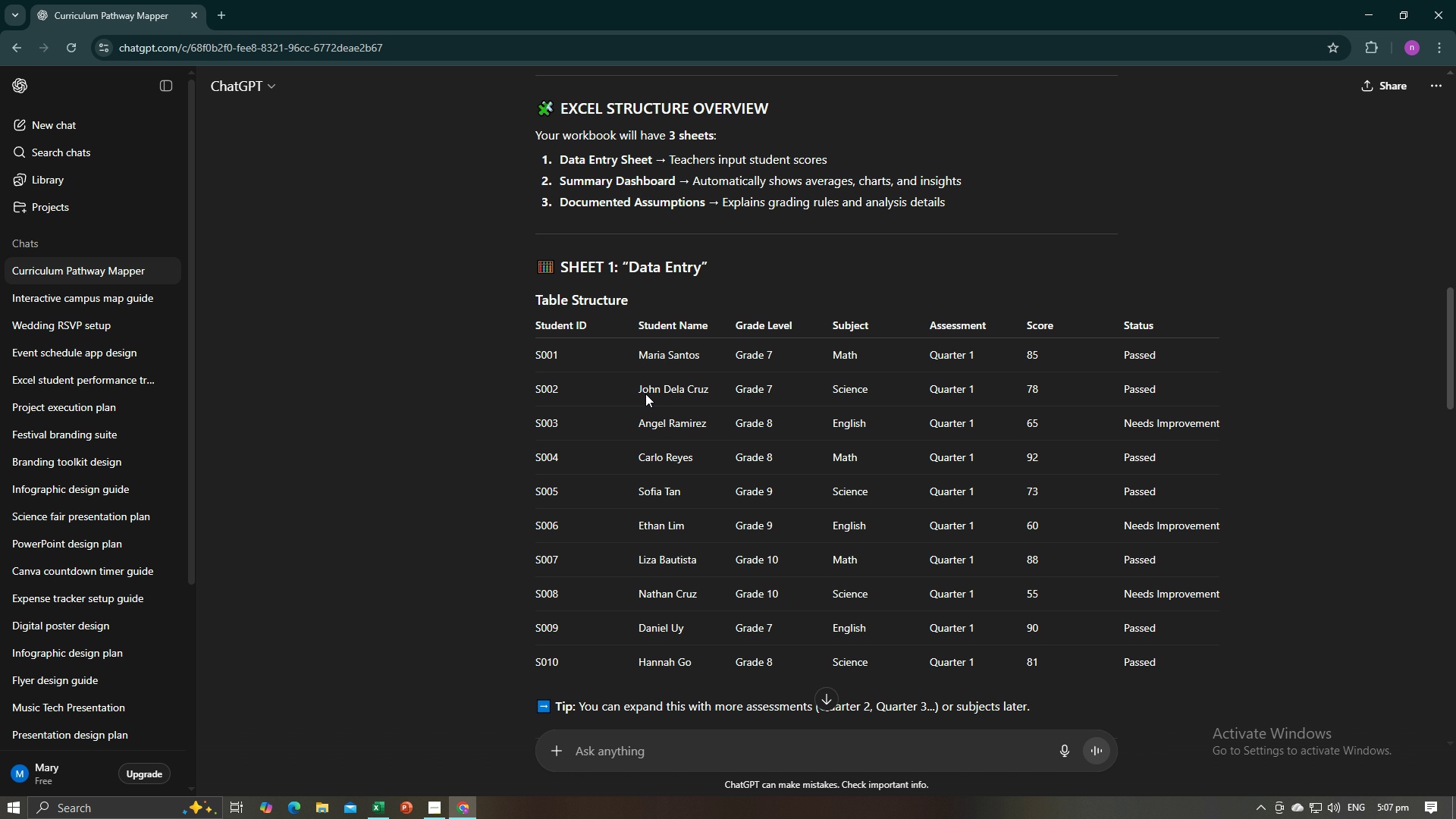 
key(Alt+AltLeft)
 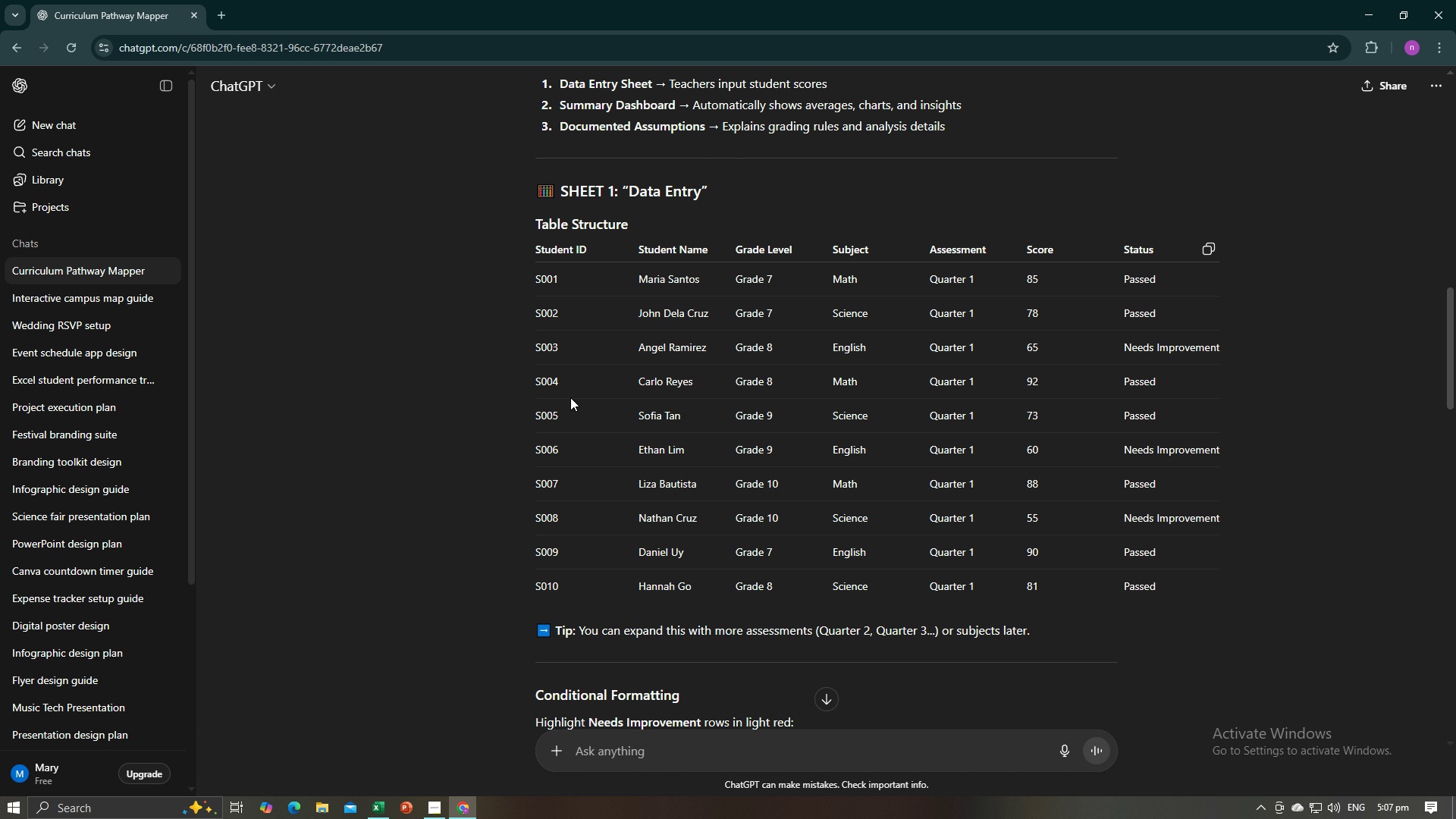 
key(Alt+Tab)